 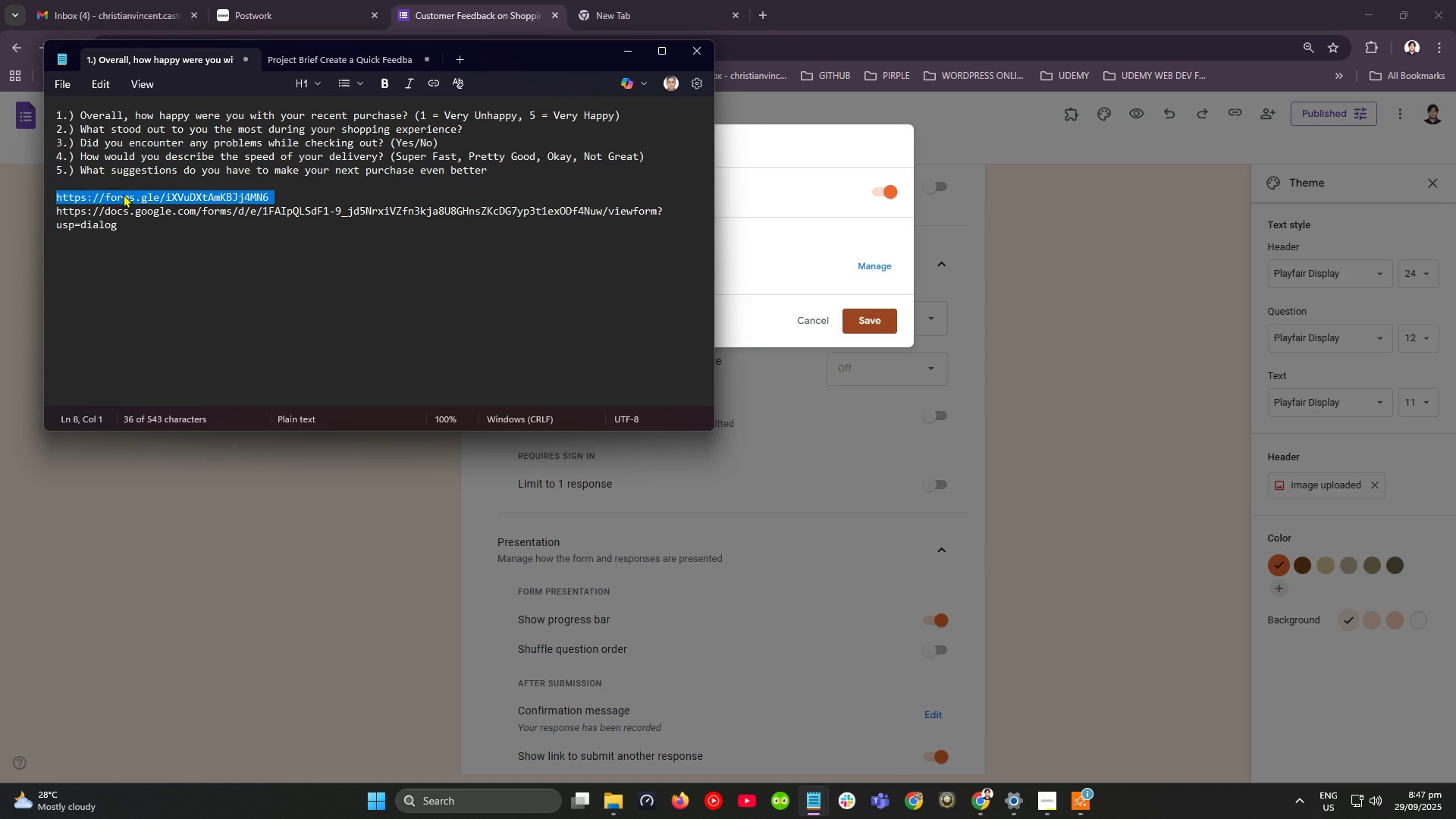 
key(Alt+AltLeft)
 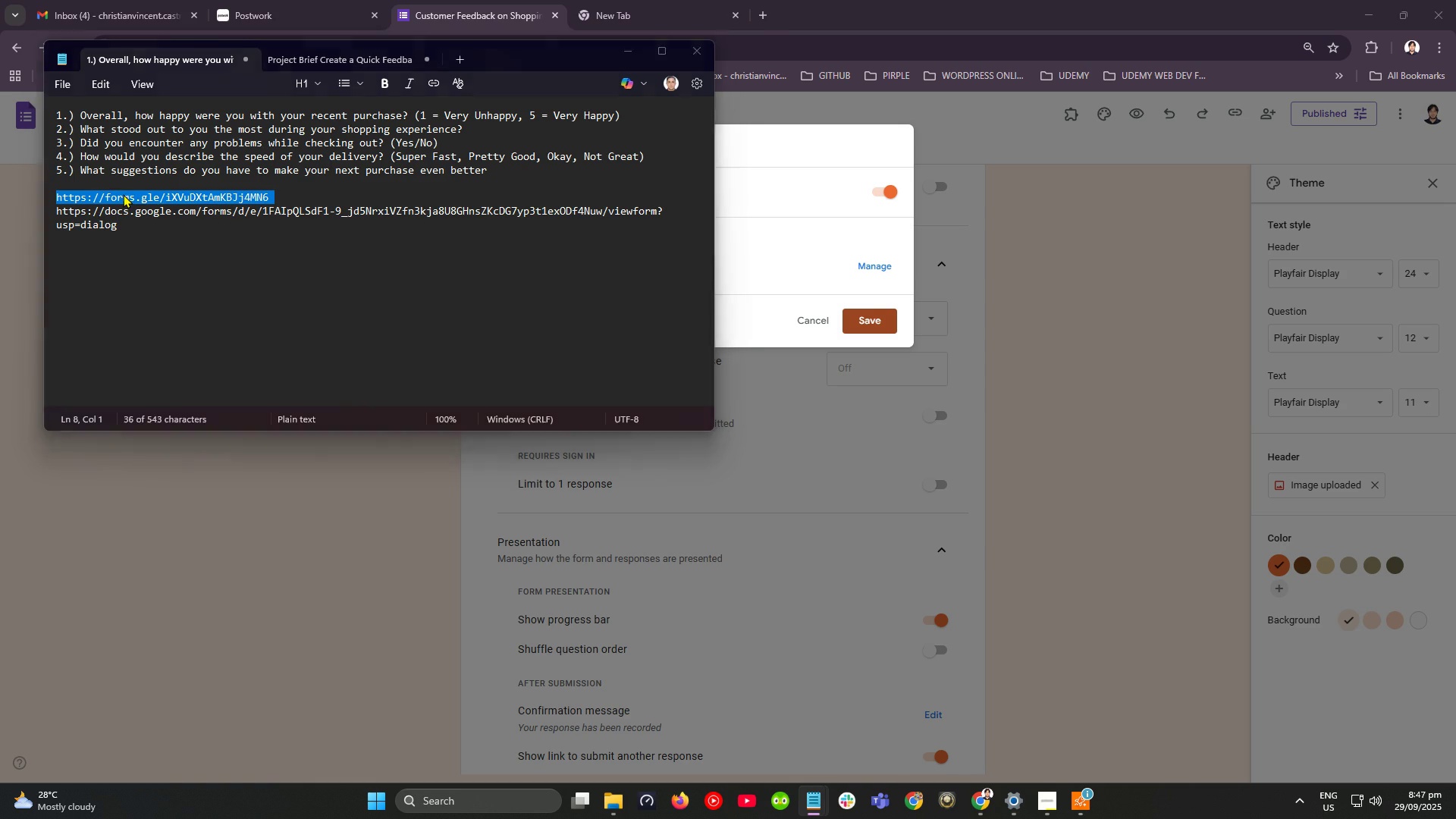 
key(Alt+Tab)
 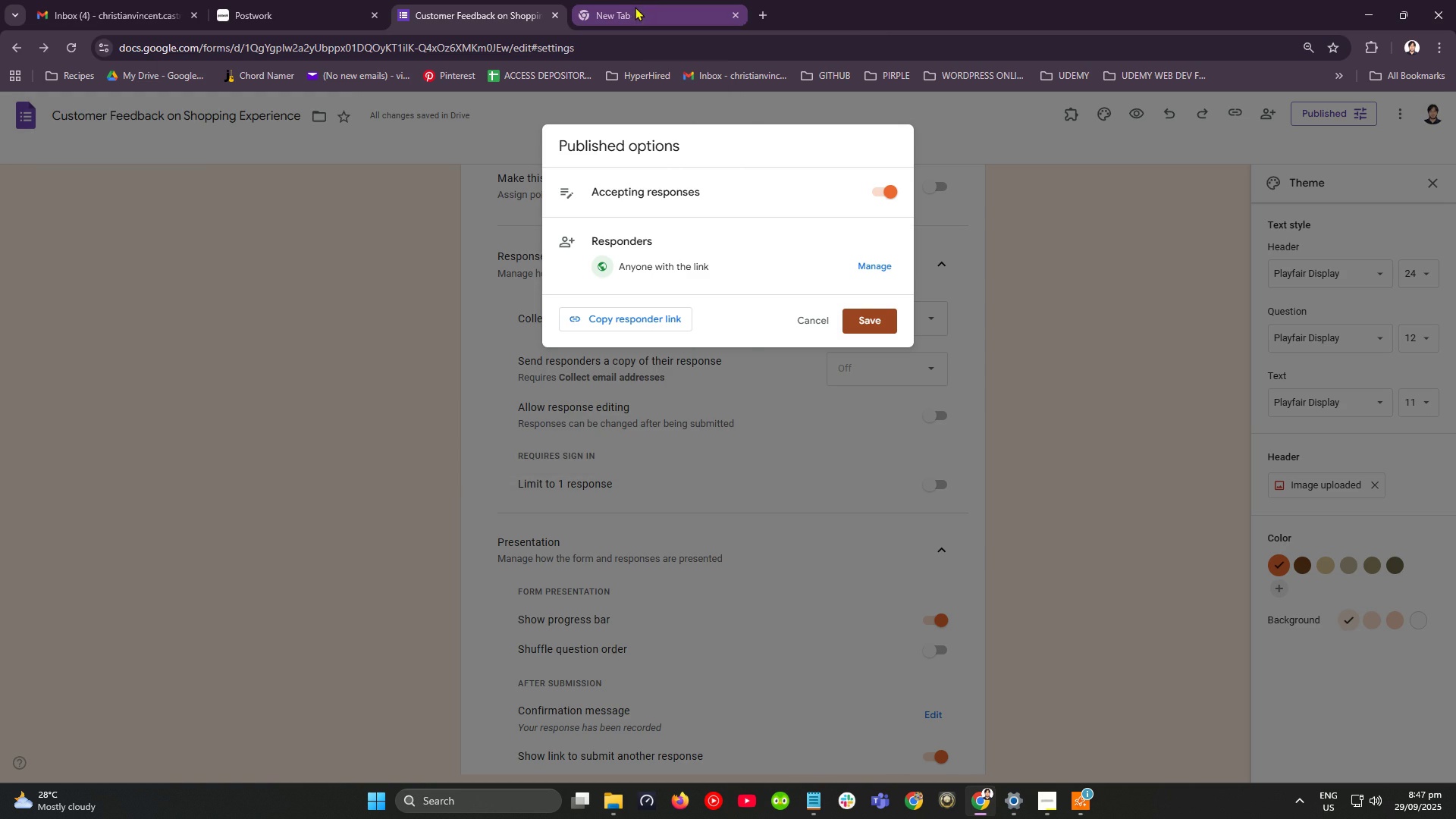 
left_click([635, 7])
 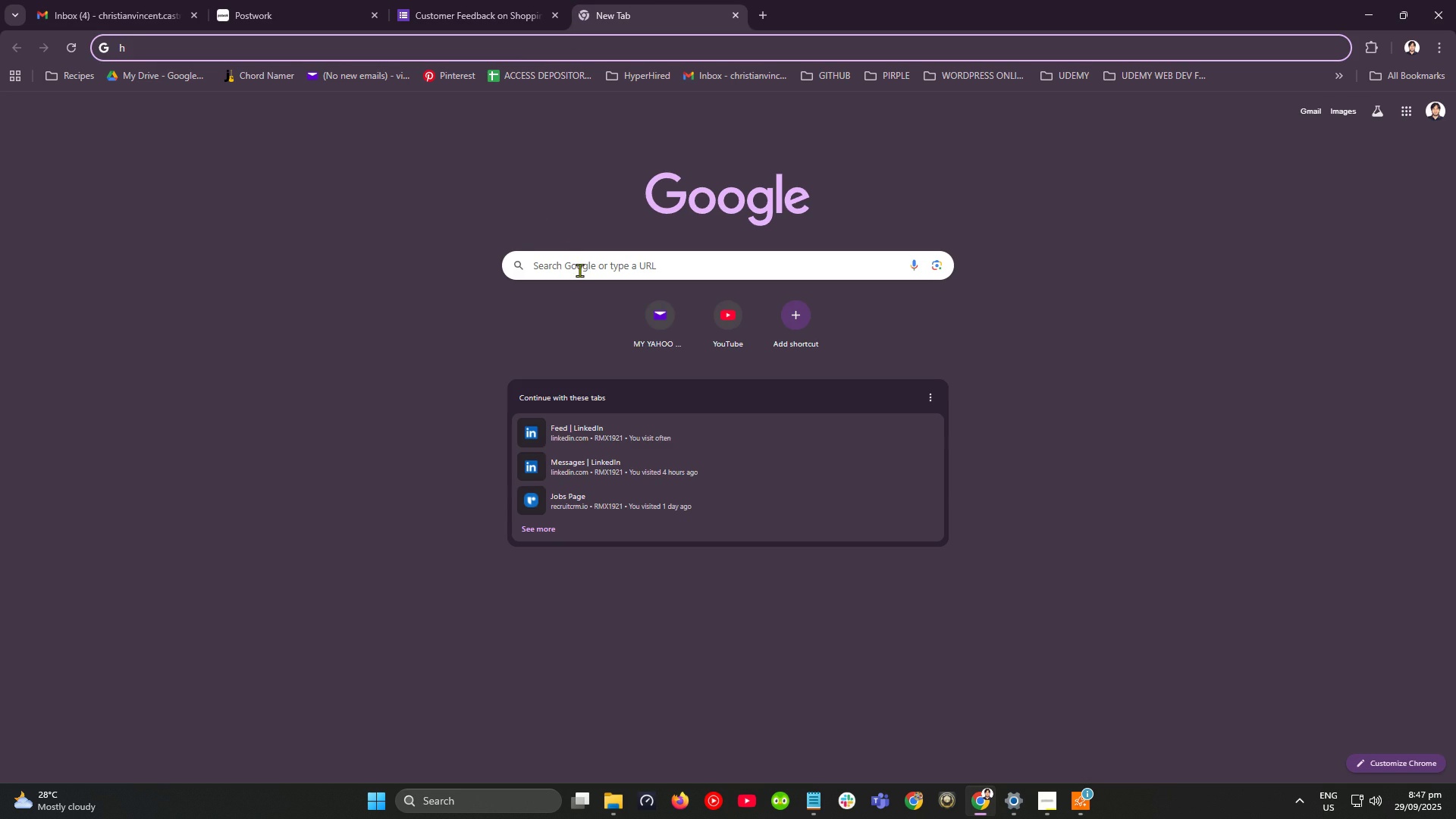 
left_click([579, 270])